 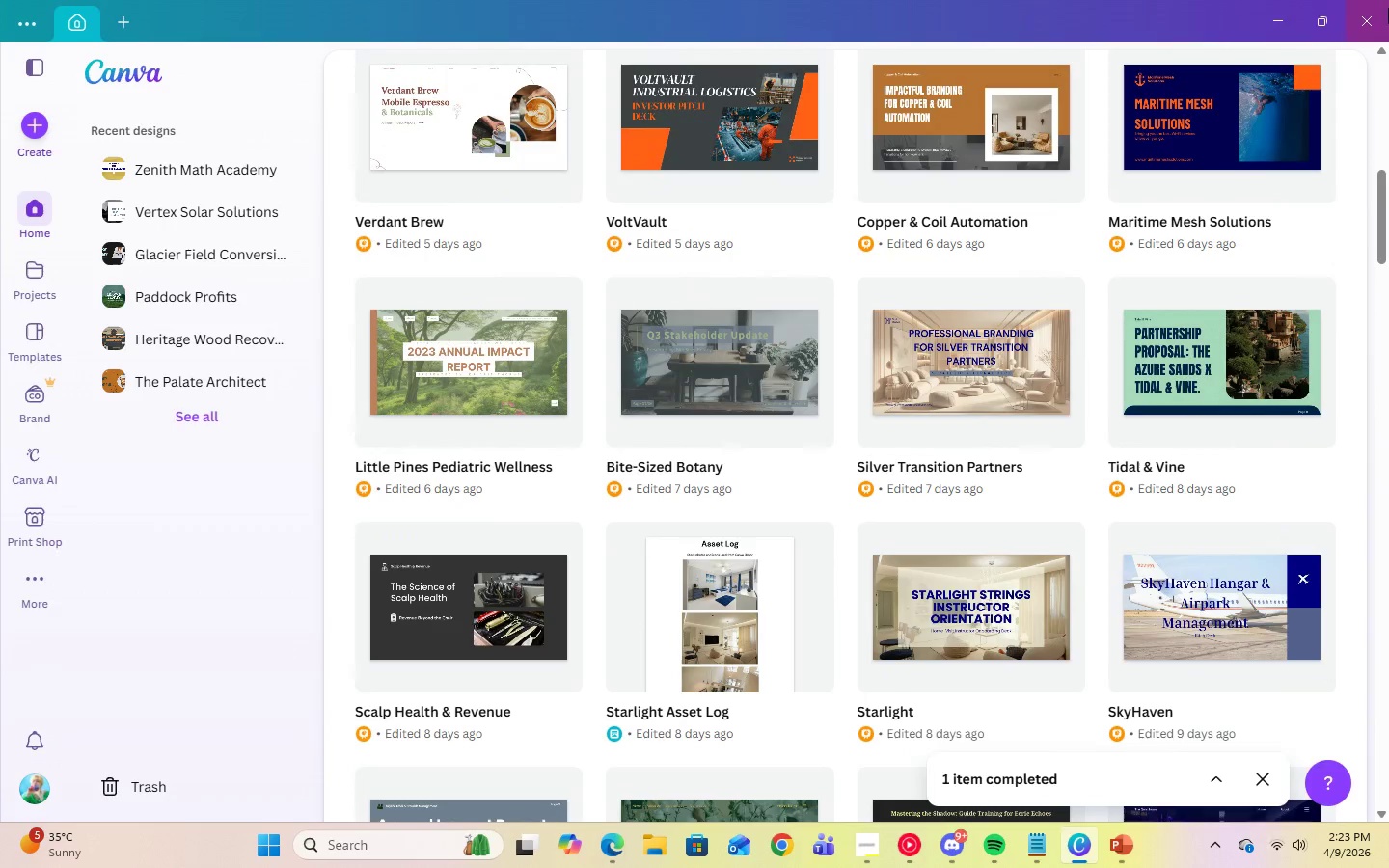 
left_click([1375, 8])
 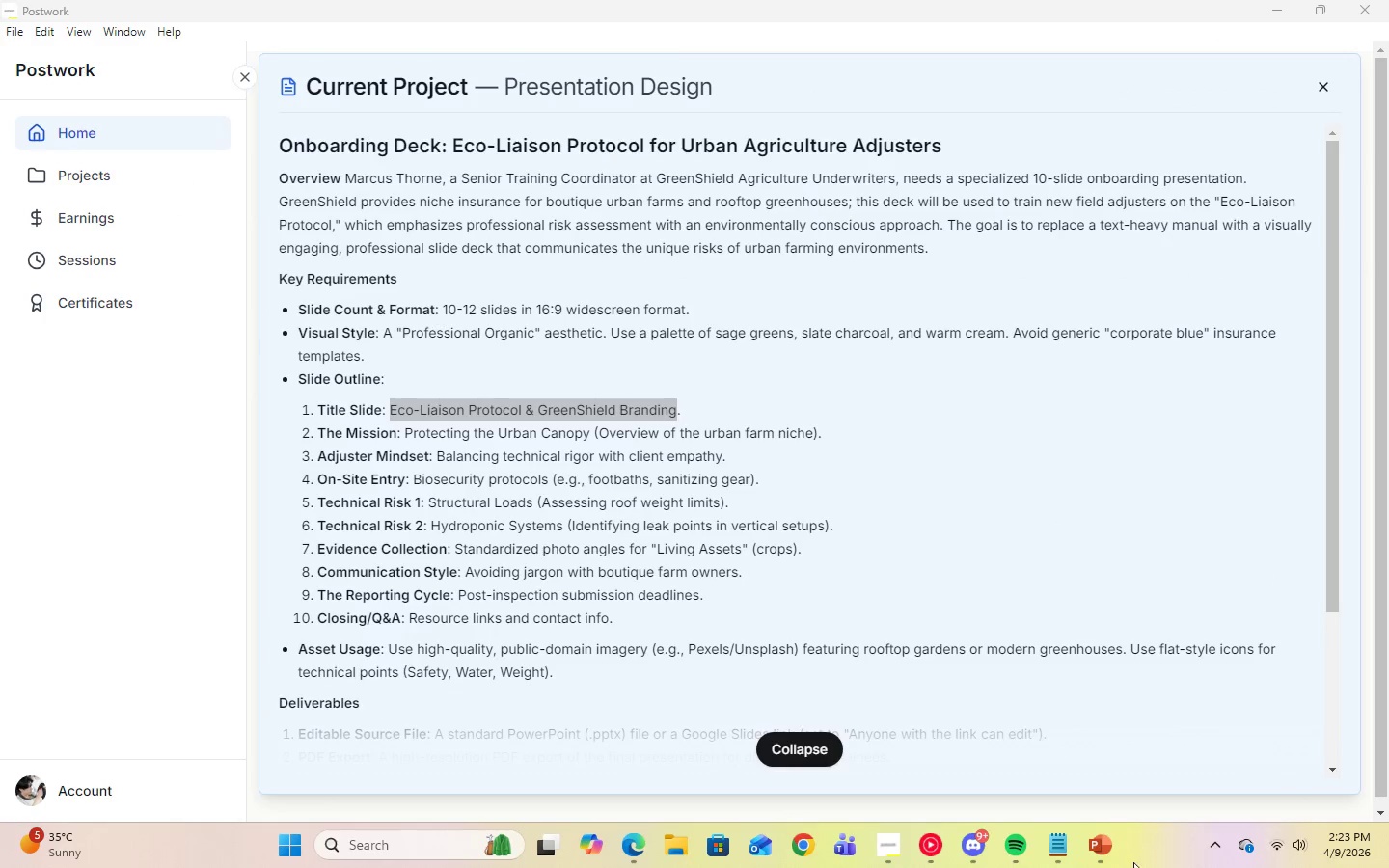 
left_click([1107, 856])
 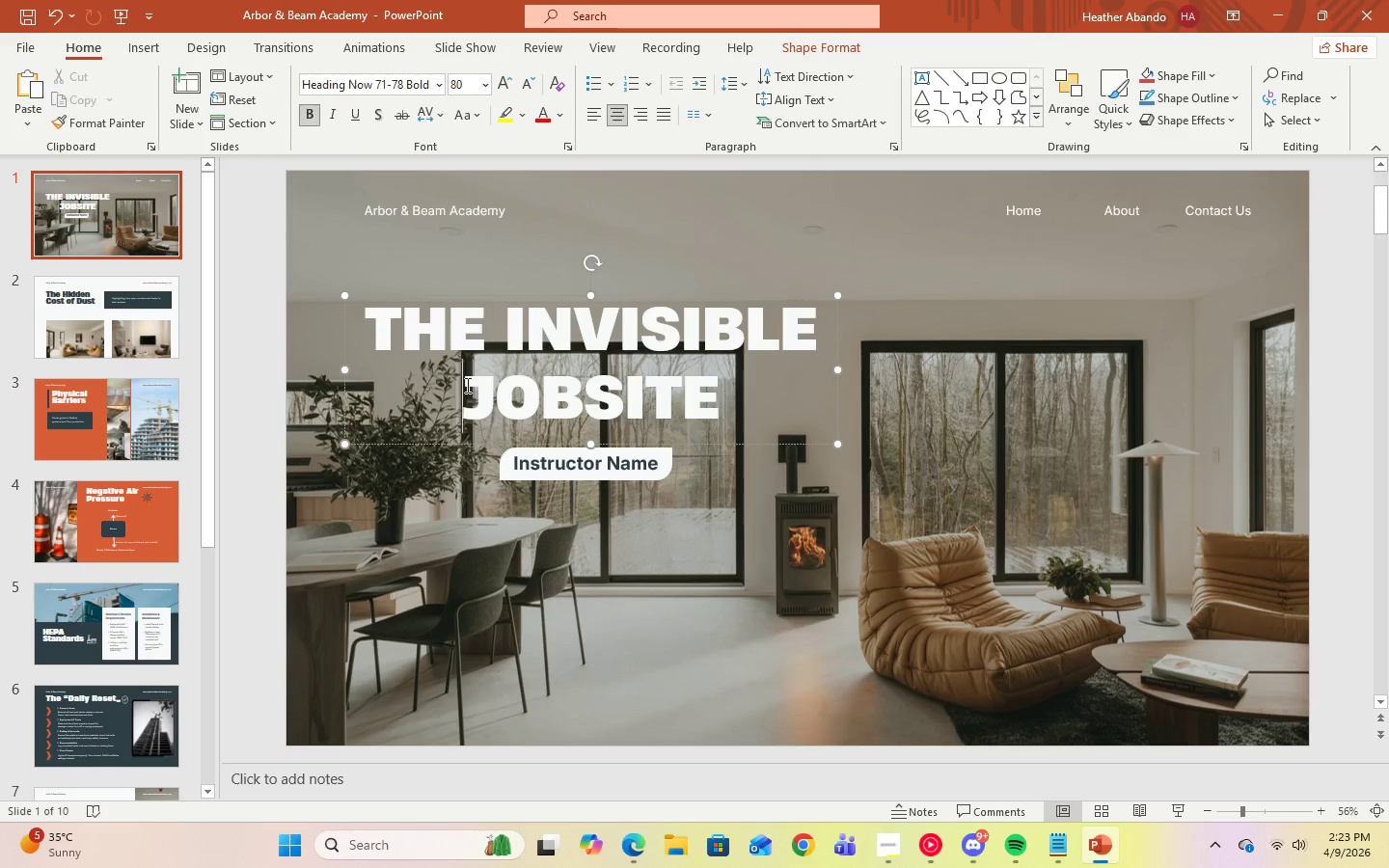 
double_click([694, 395])
 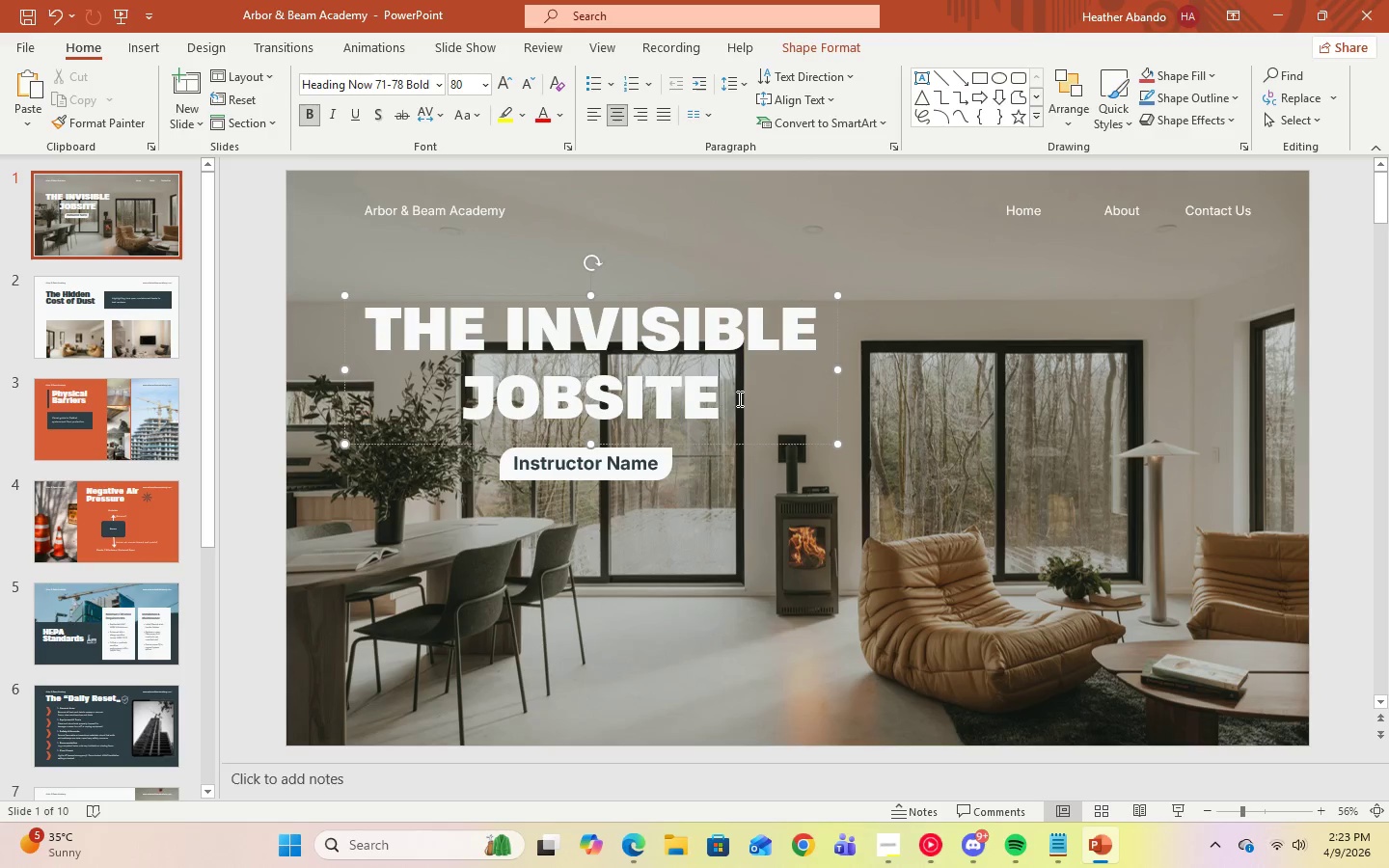 
left_click_drag(start_coordinate=[738, 398], to_coordinate=[378, 327])
 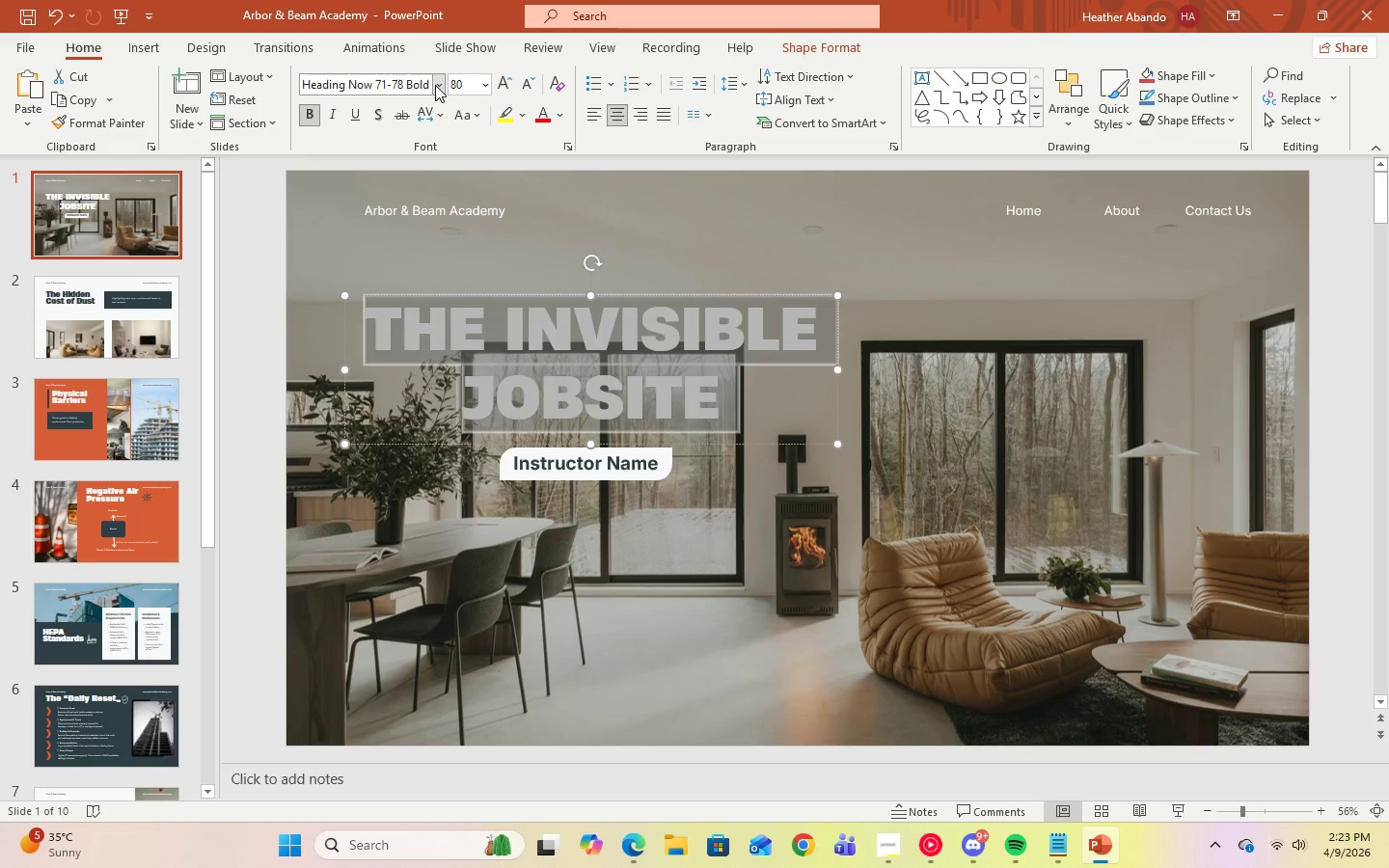 
left_click([434, 84])
 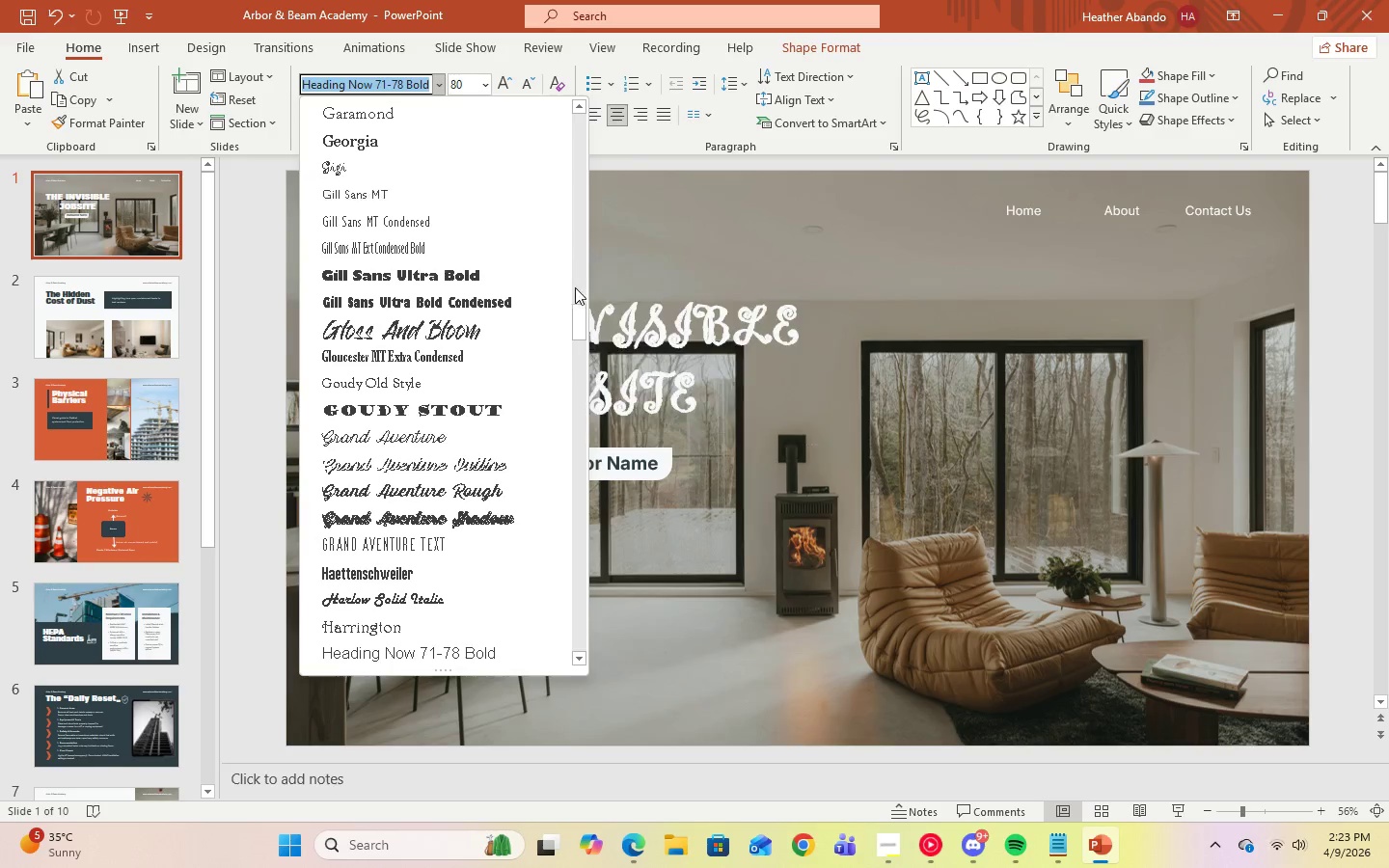 
left_click_drag(start_coordinate=[574, 315], to_coordinate=[566, 82])
 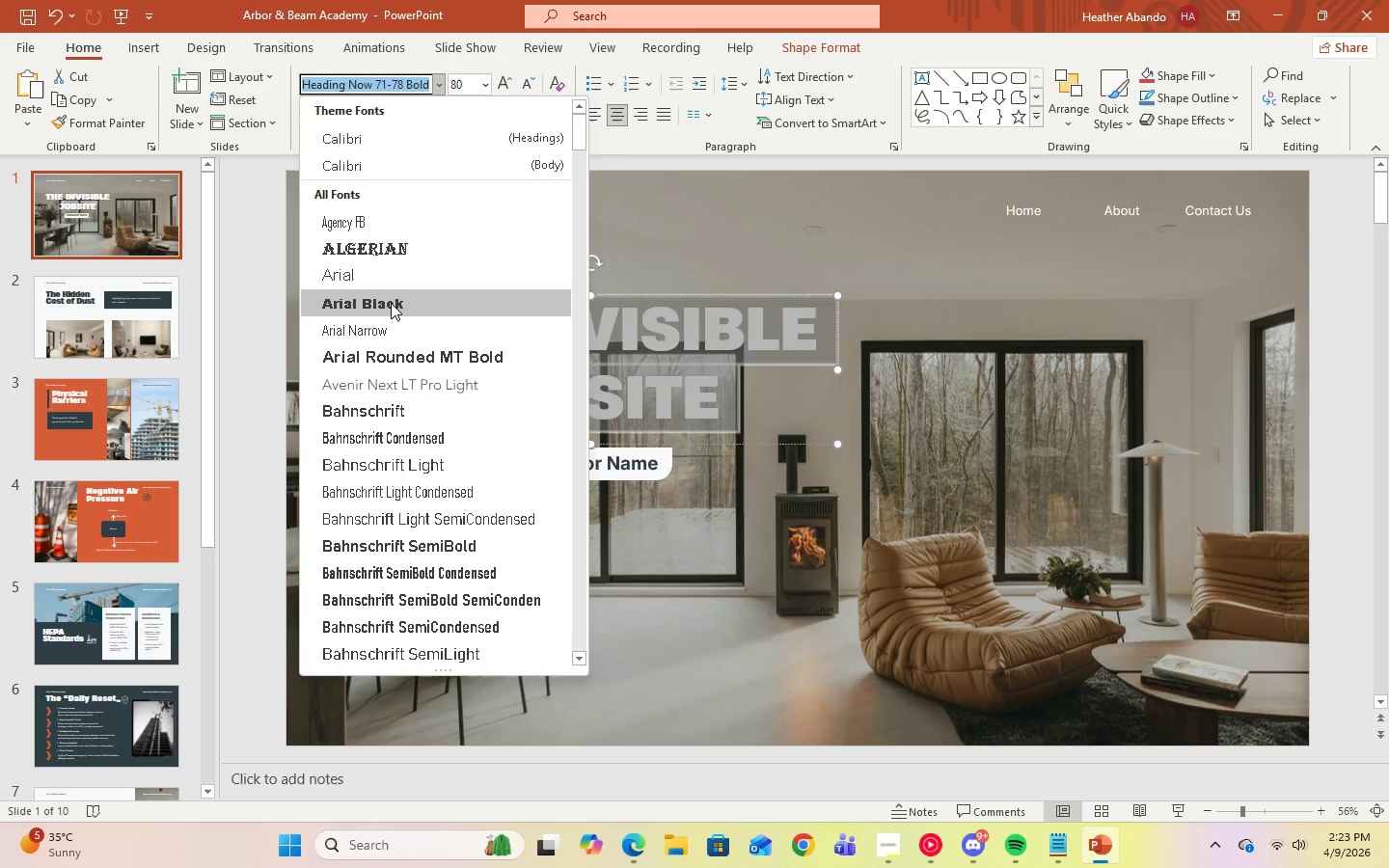 
left_click([391, 303])
 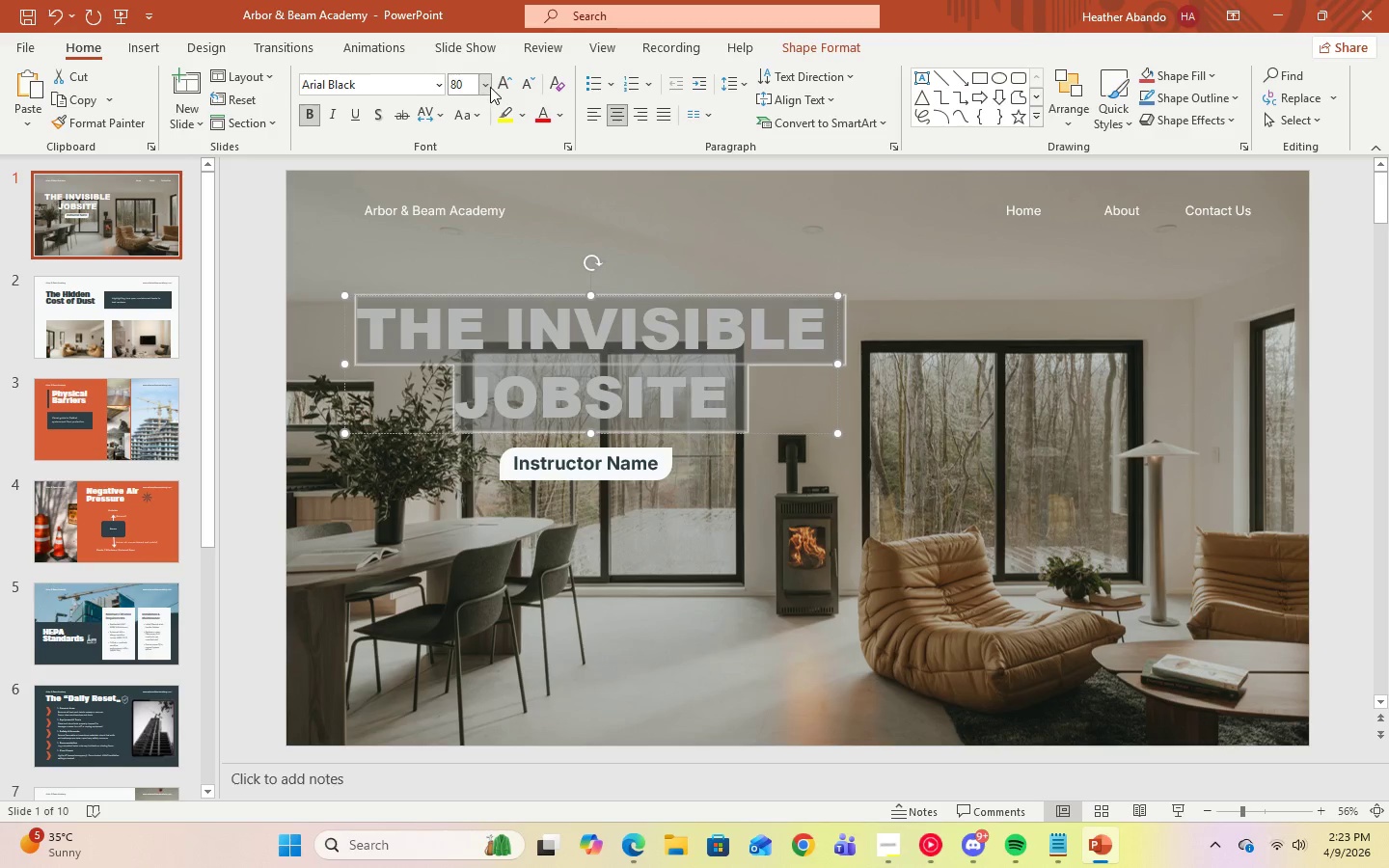 
left_click([492, 85])
 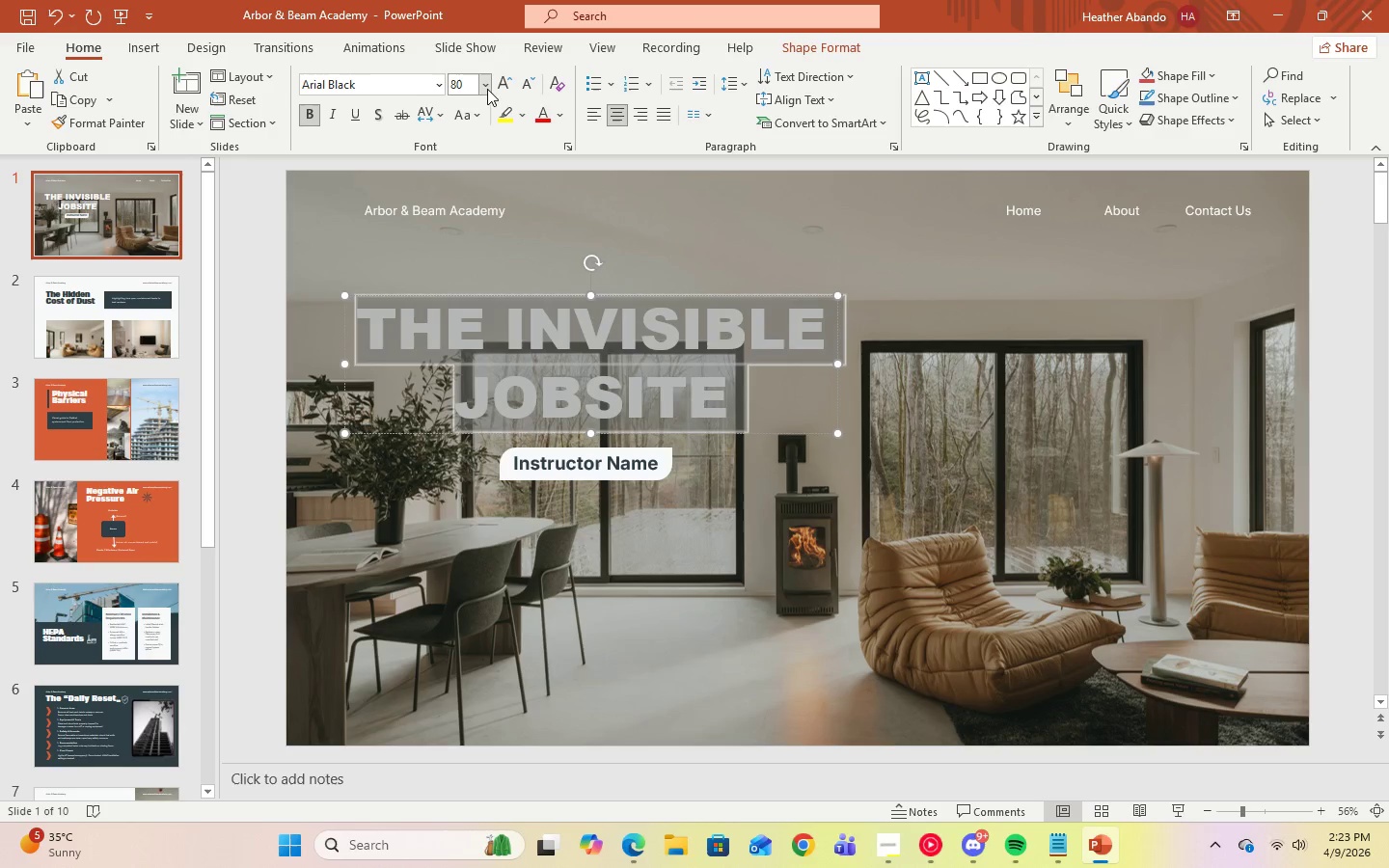 
left_click([486, 89])
 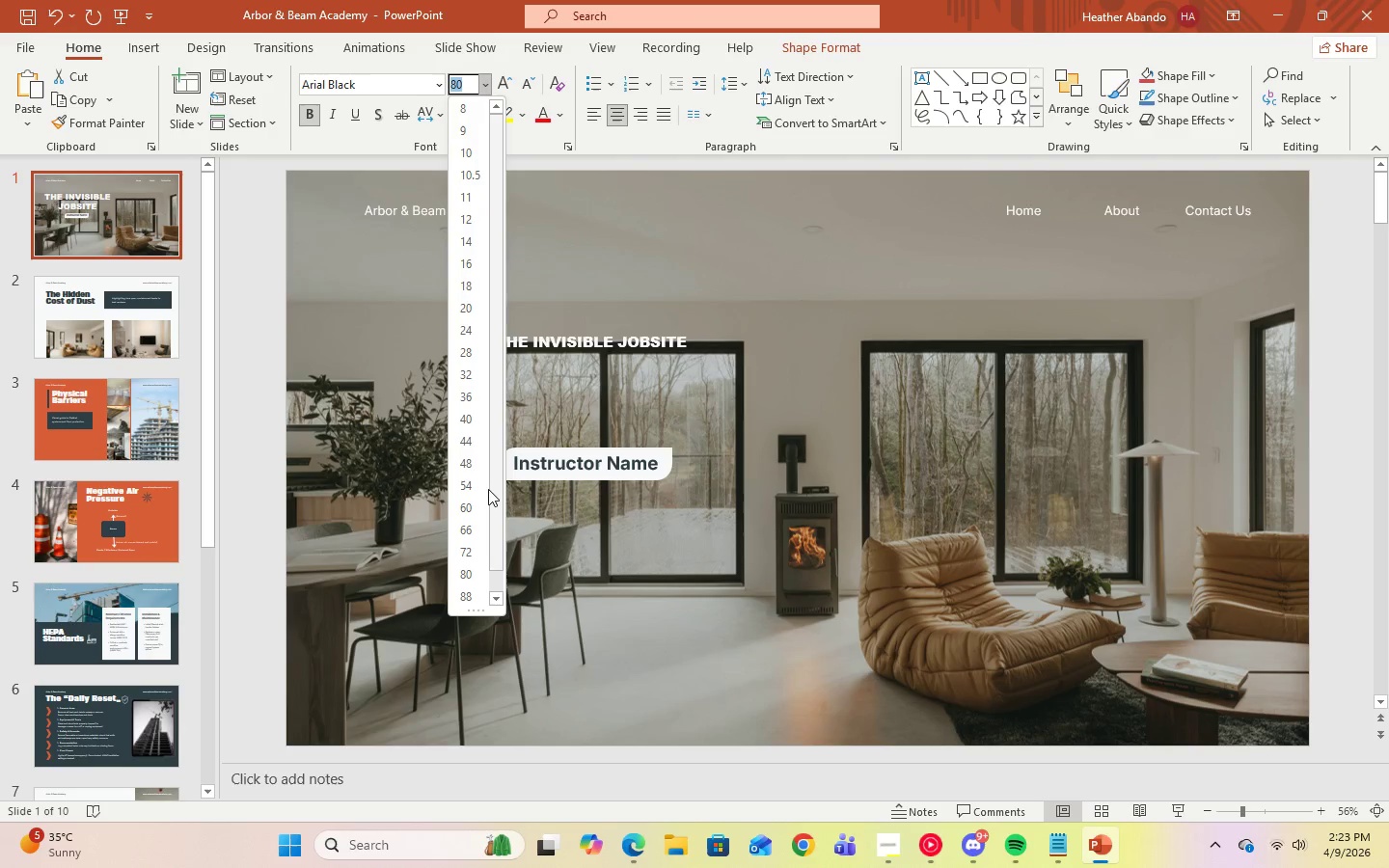 
left_click([479, 502])
 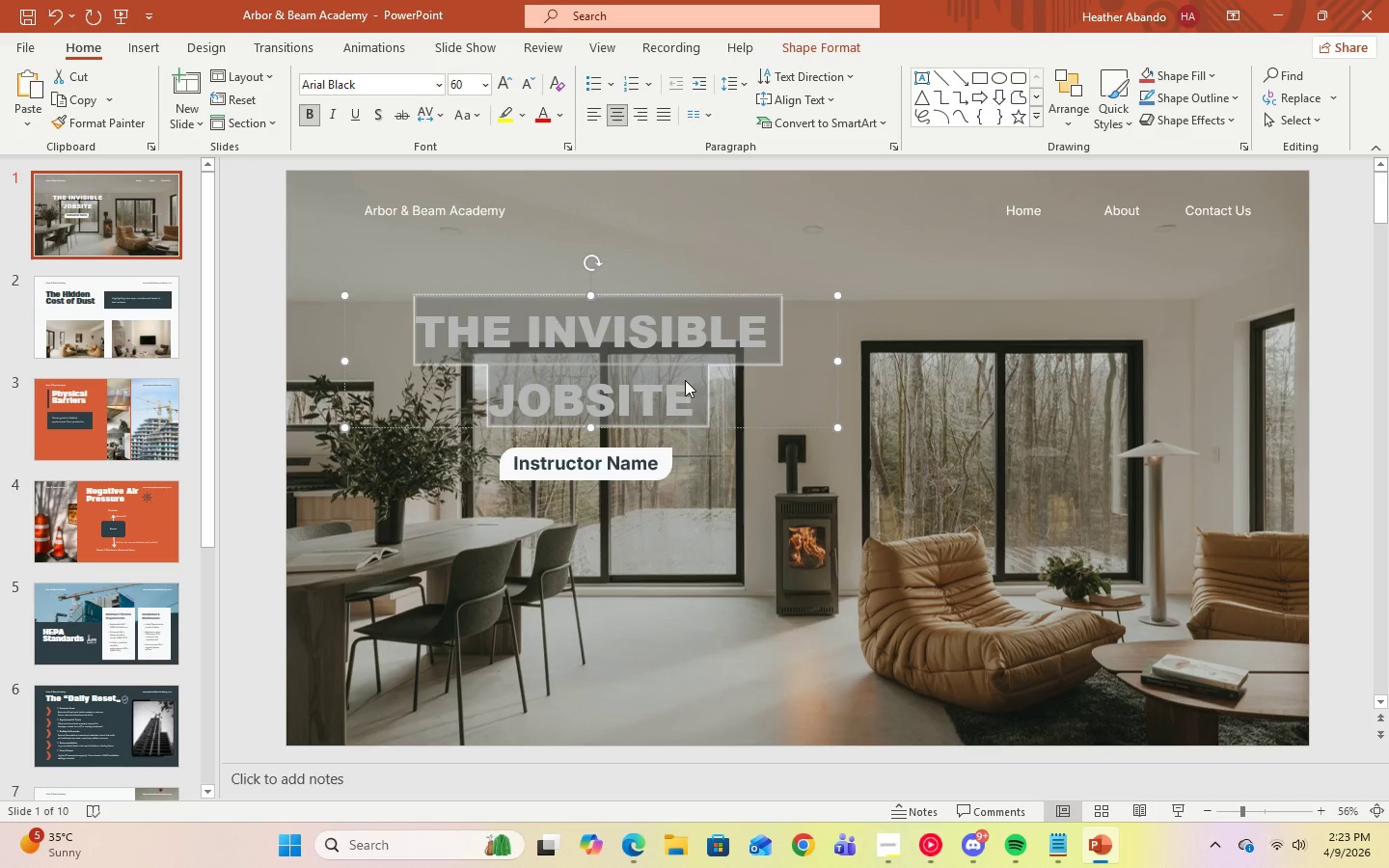 
right_click([662, 381])
 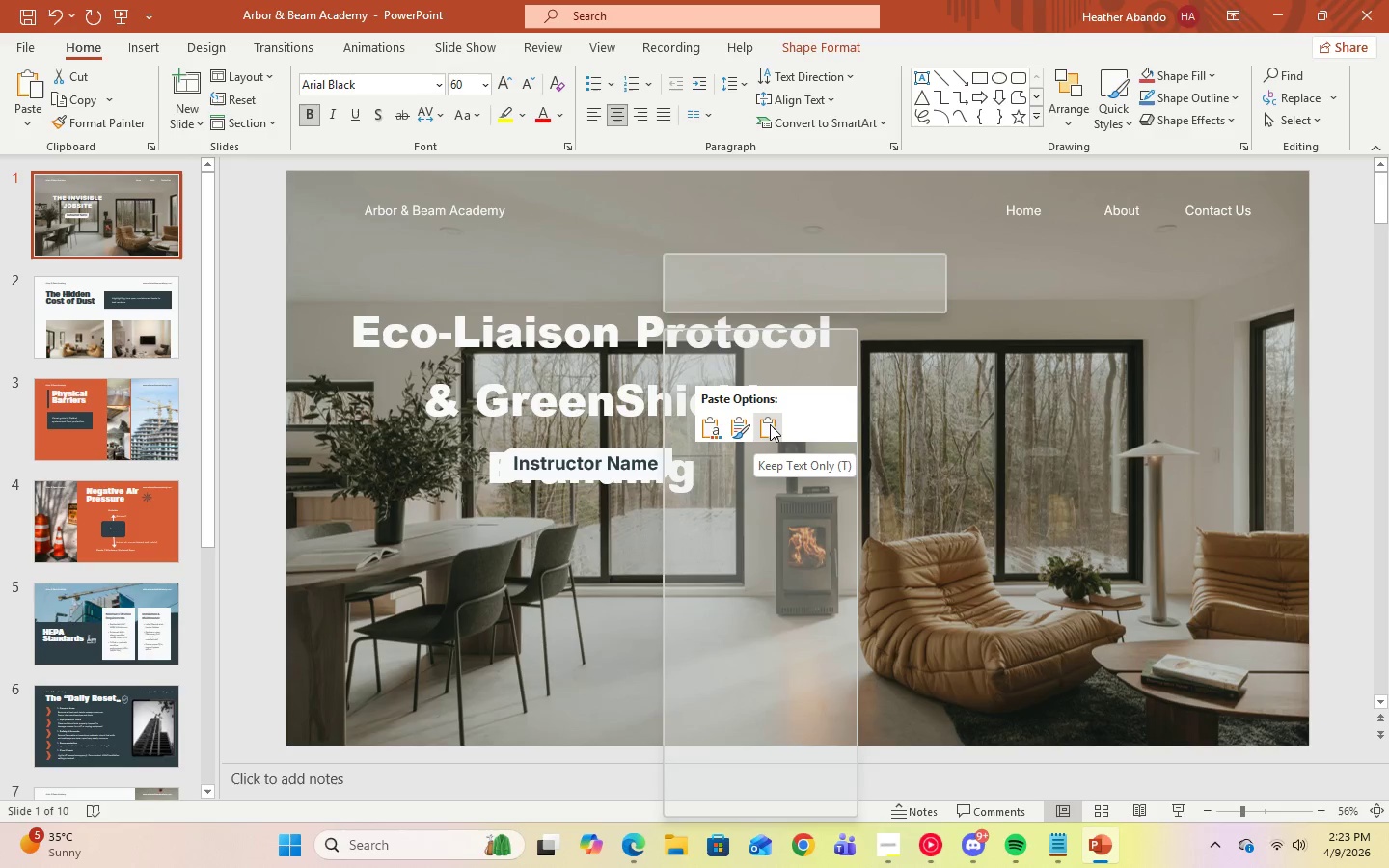 
left_click([770, 424])
 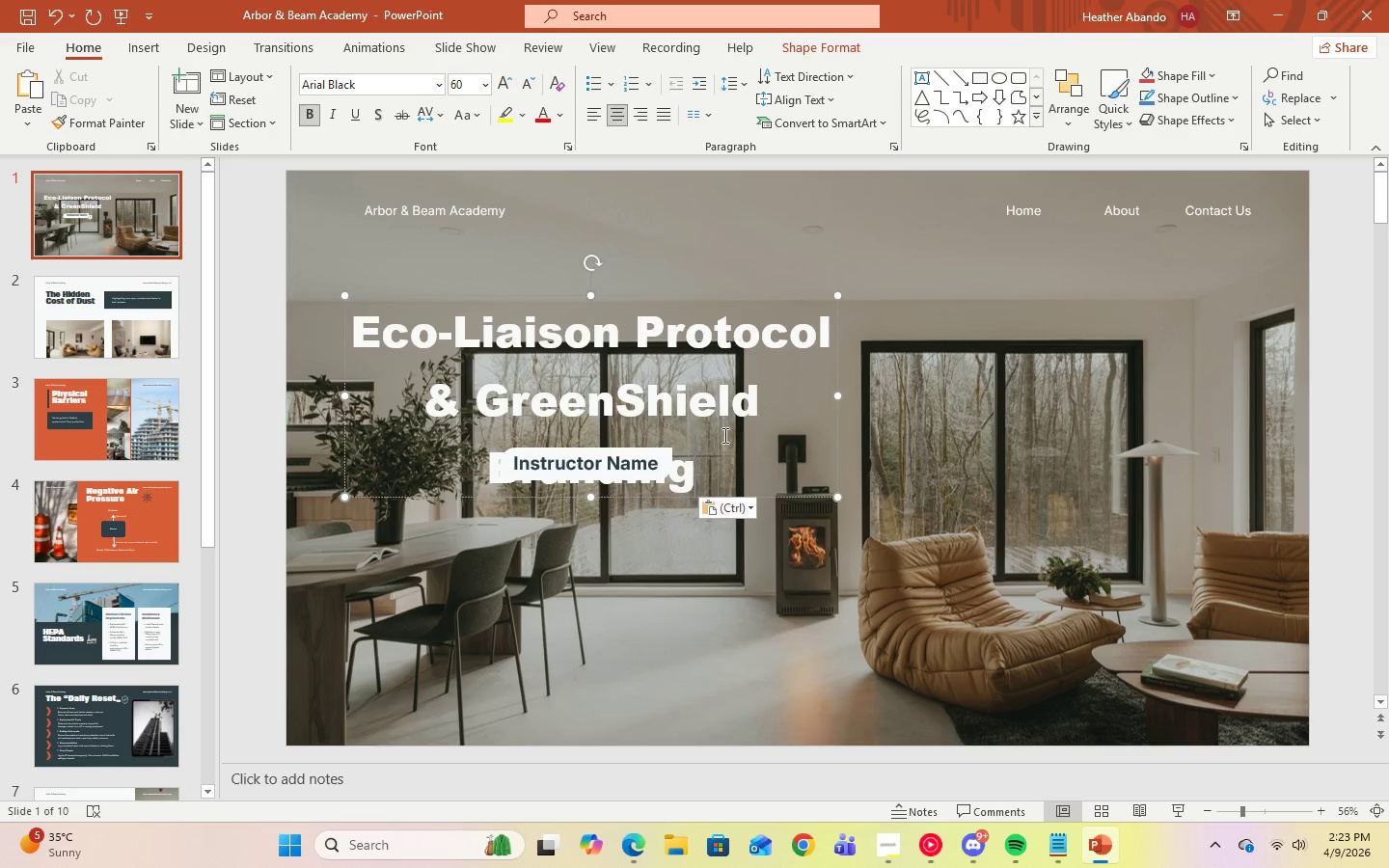 
left_click([719, 464])
 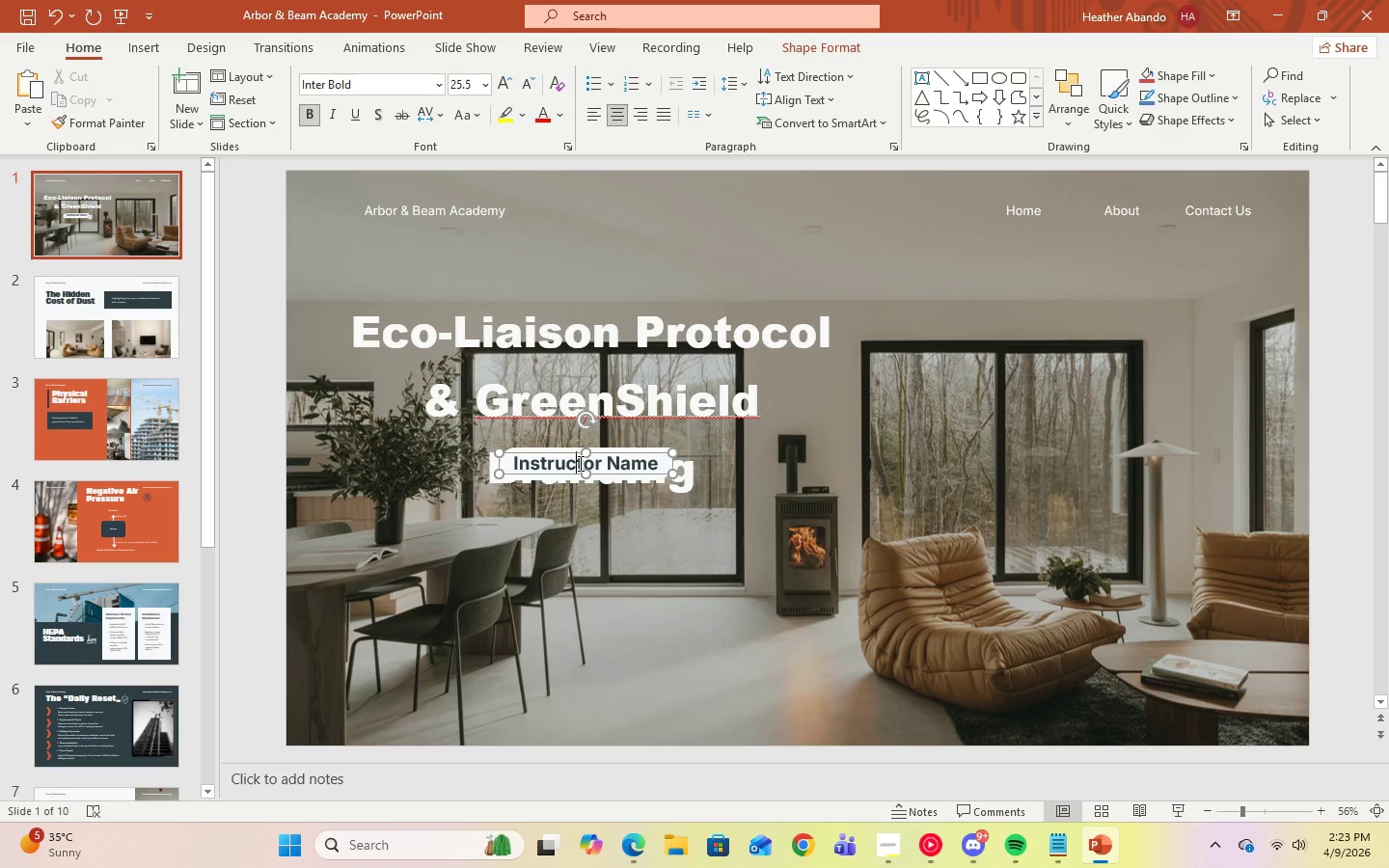 
double_click([625, 459])
 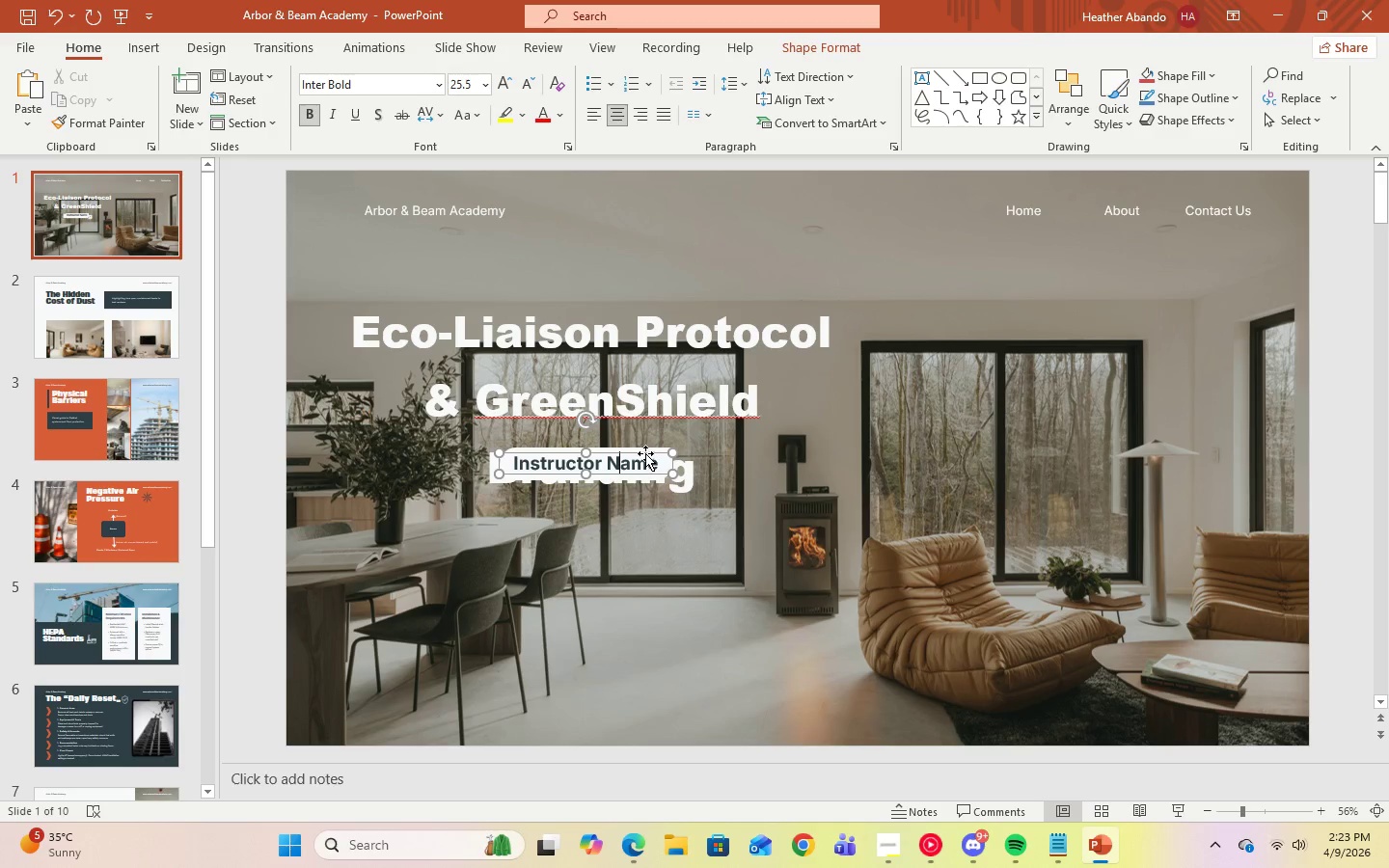 
left_click([645, 451])
 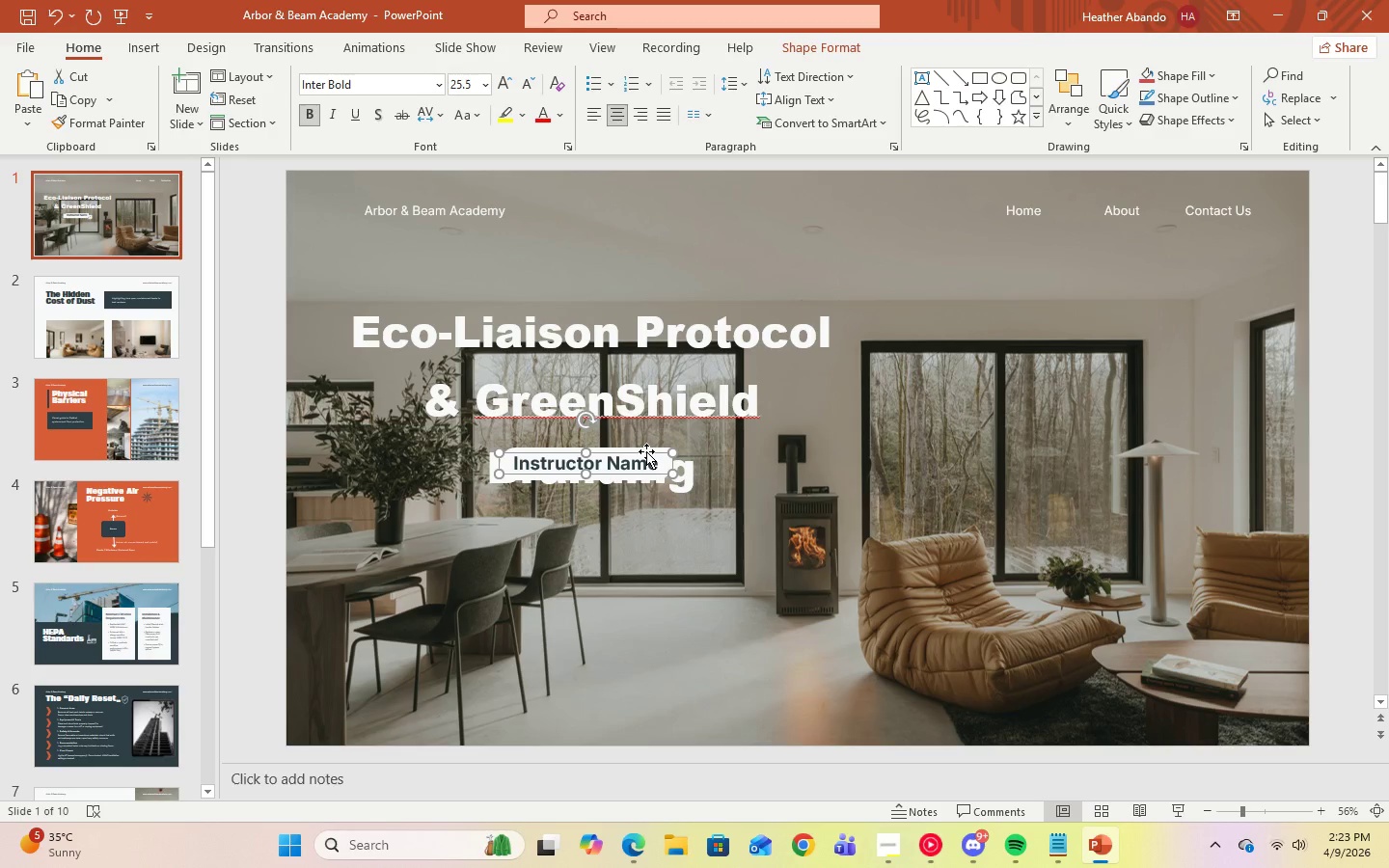 
left_click_drag(start_coordinate=[646, 451], to_coordinate=[646, 502])
 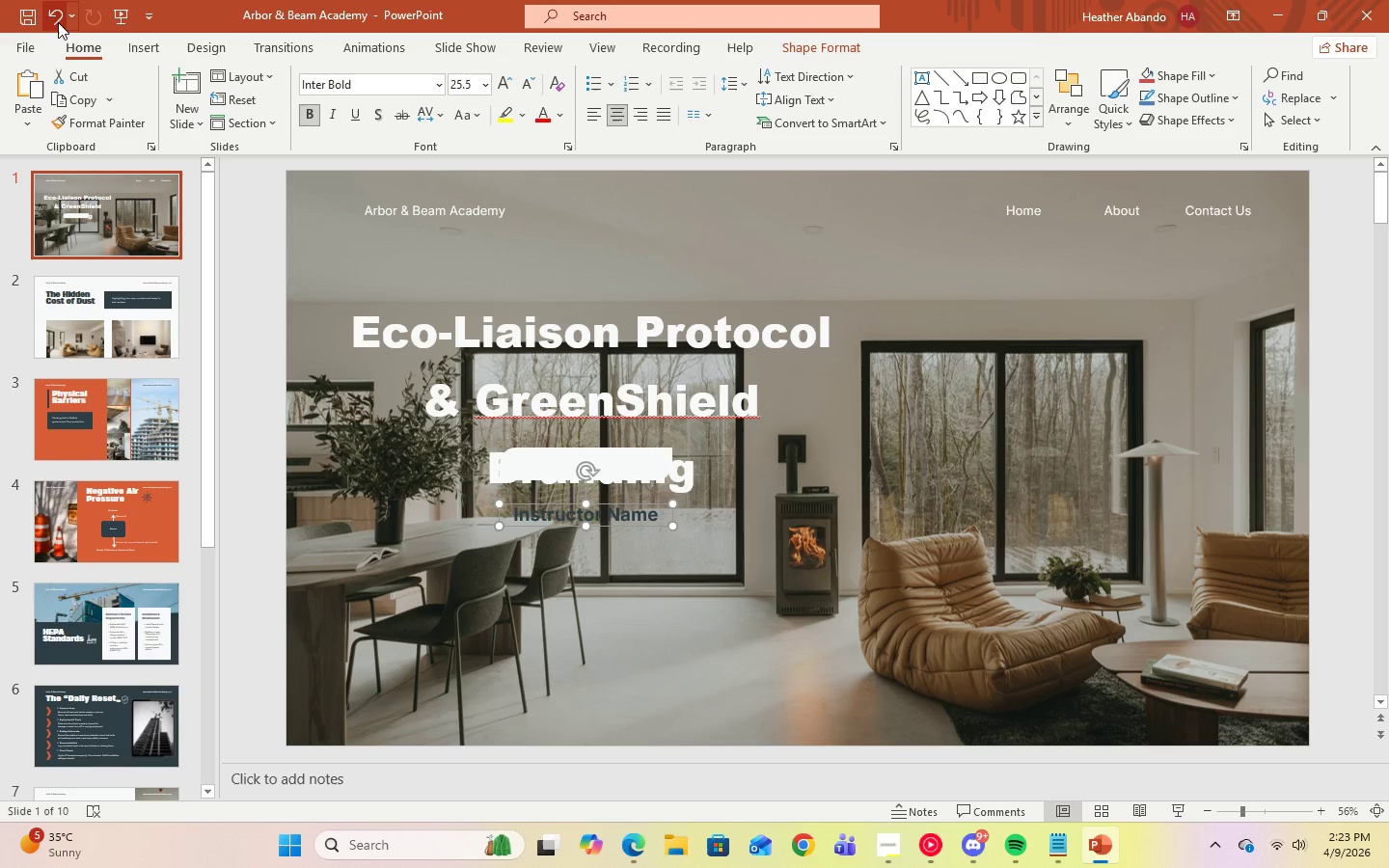 
left_click([62, 17])
 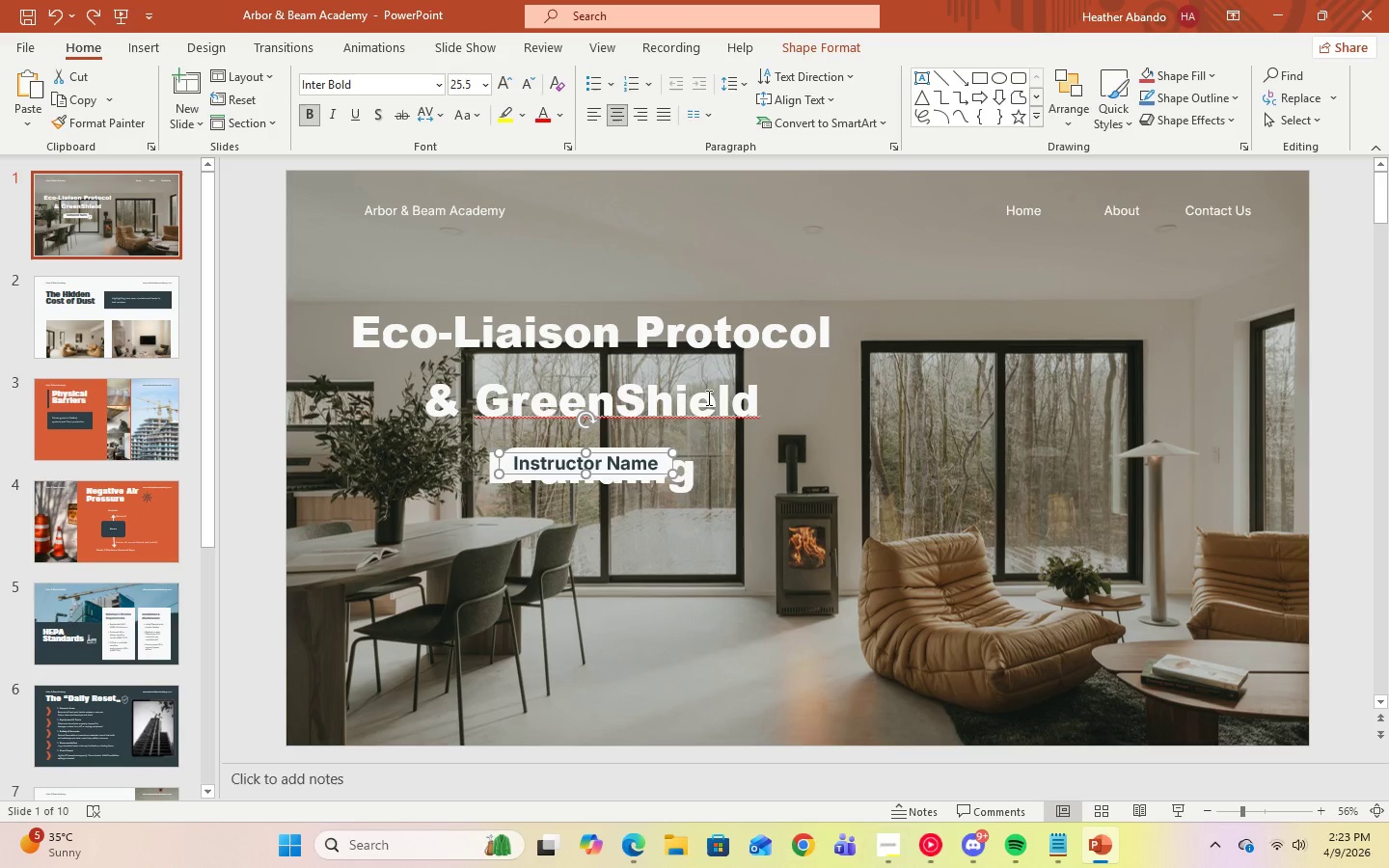 
left_click([693, 466])
 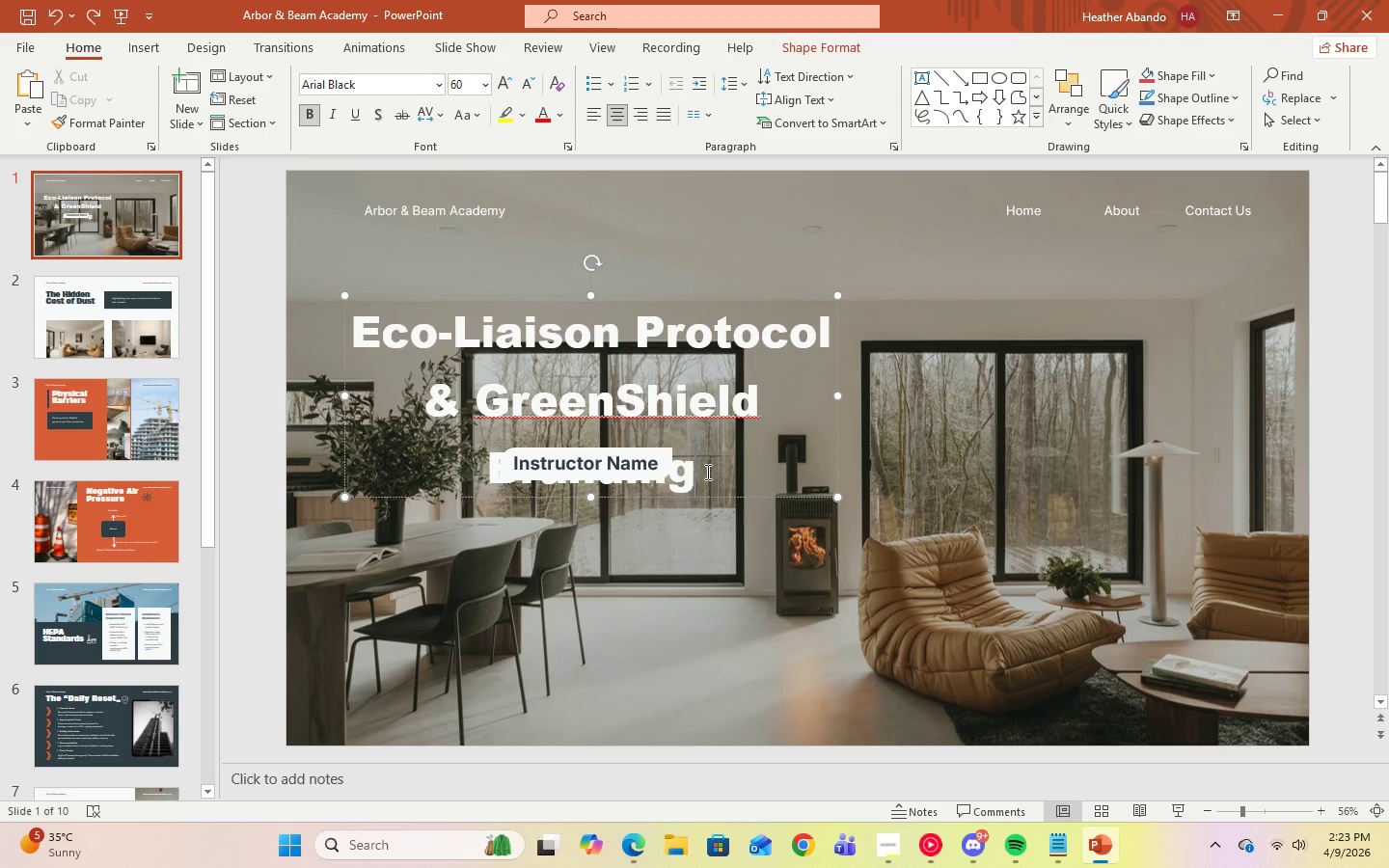 
left_click_drag(start_coordinate=[706, 472], to_coordinate=[349, 312])
 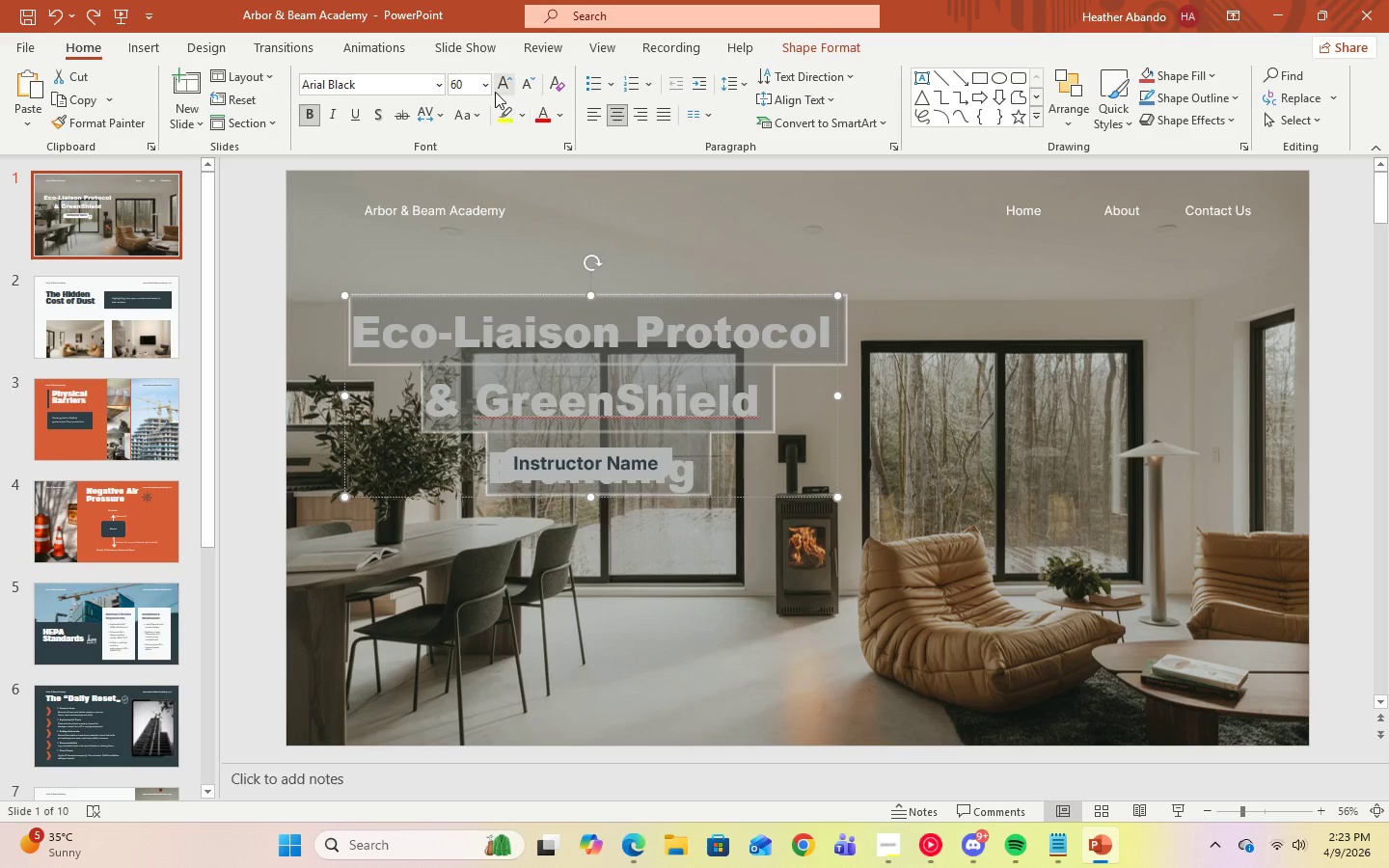 
left_click([491, 86])
 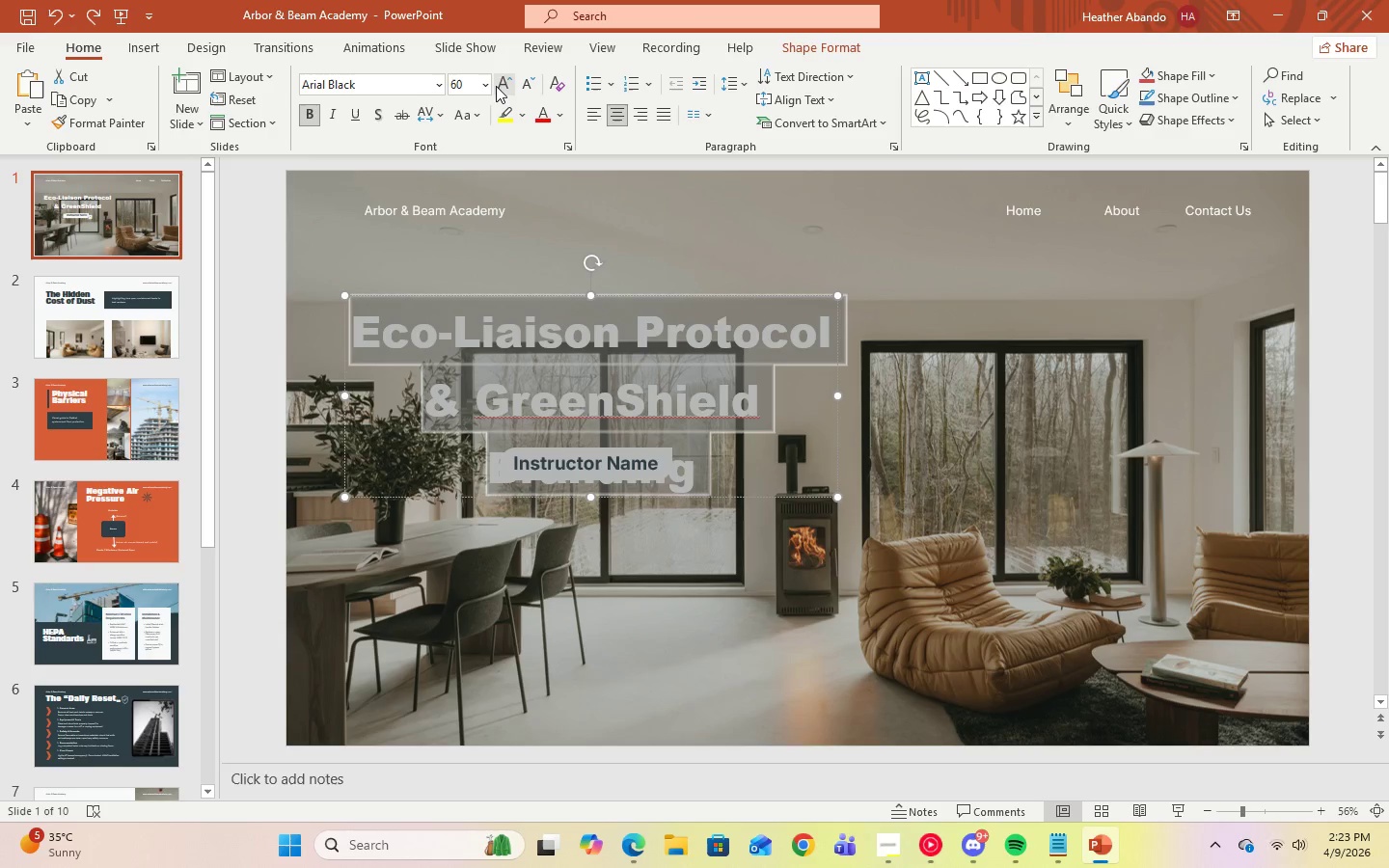 
left_click([486, 86])
 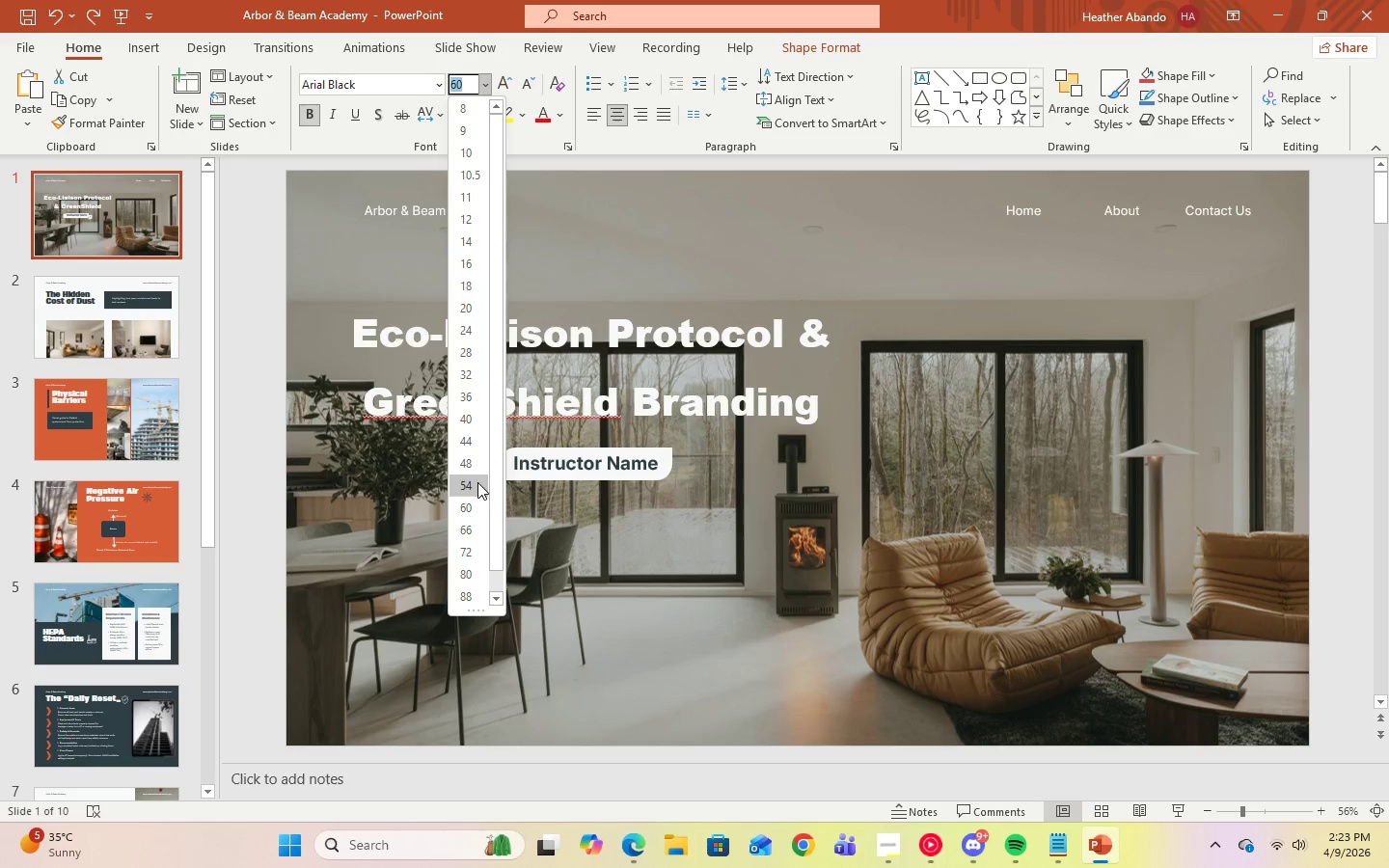 
left_click([477, 482])
 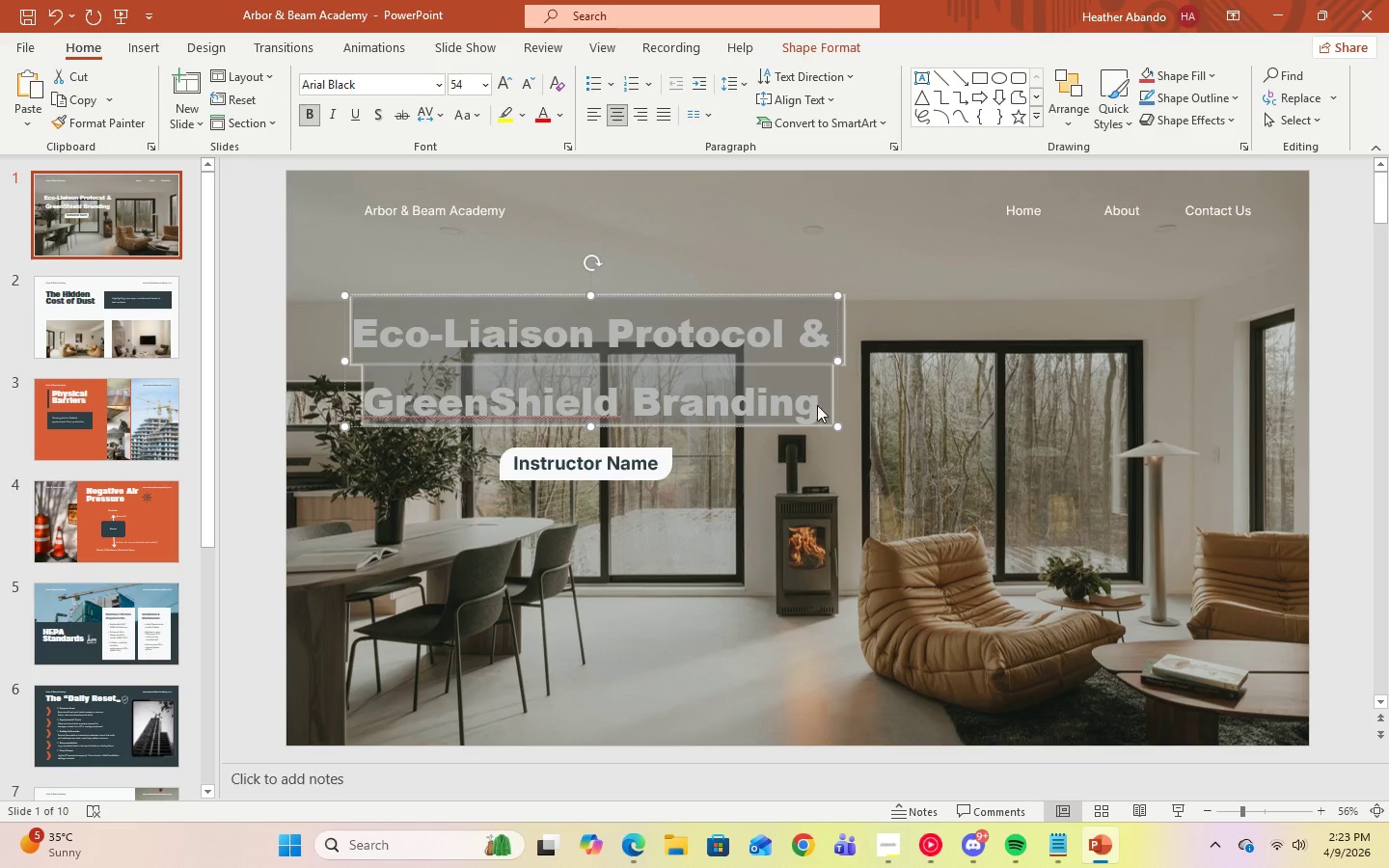 
left_click([805, 405])
 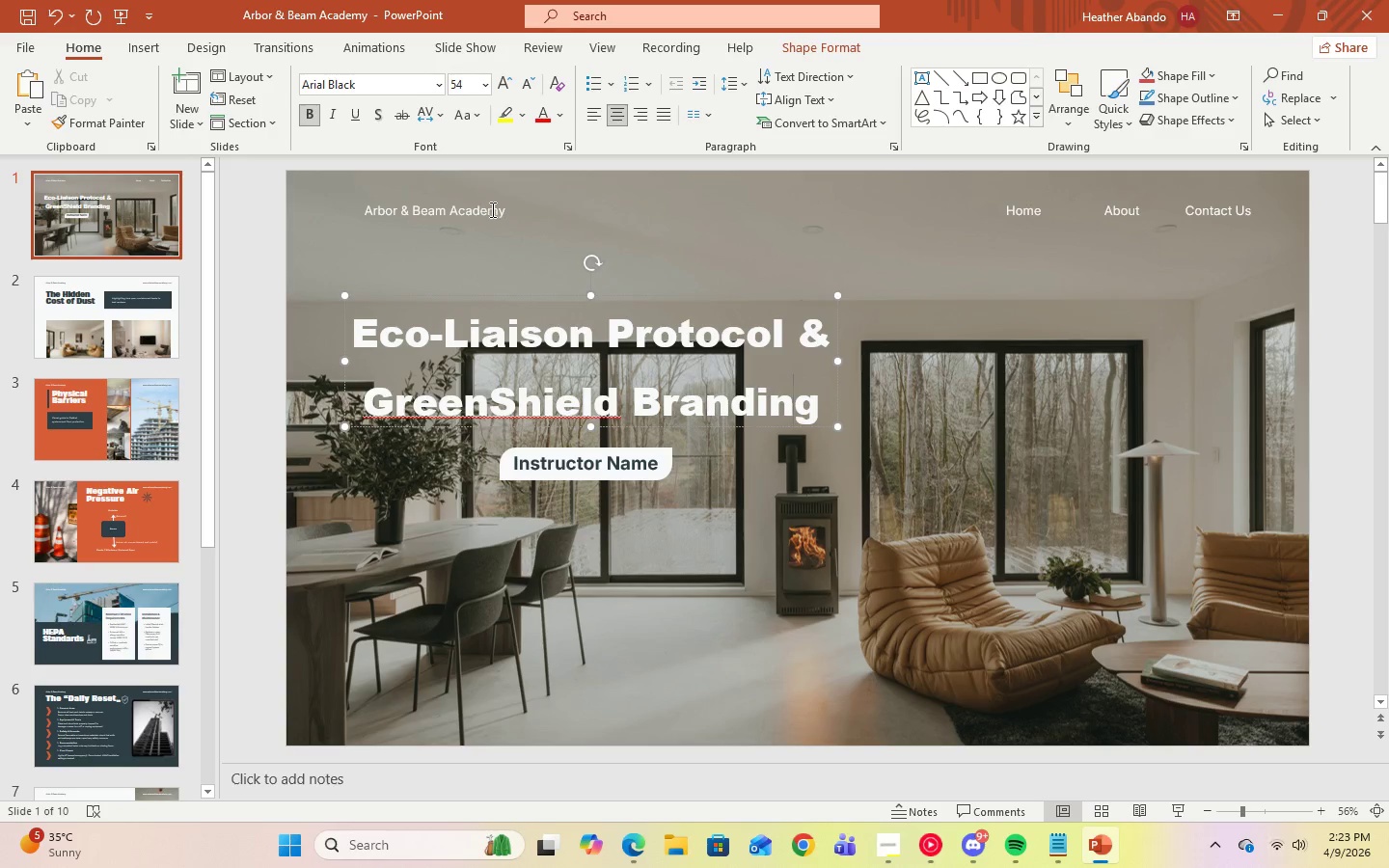 
double_click([506, 212])
 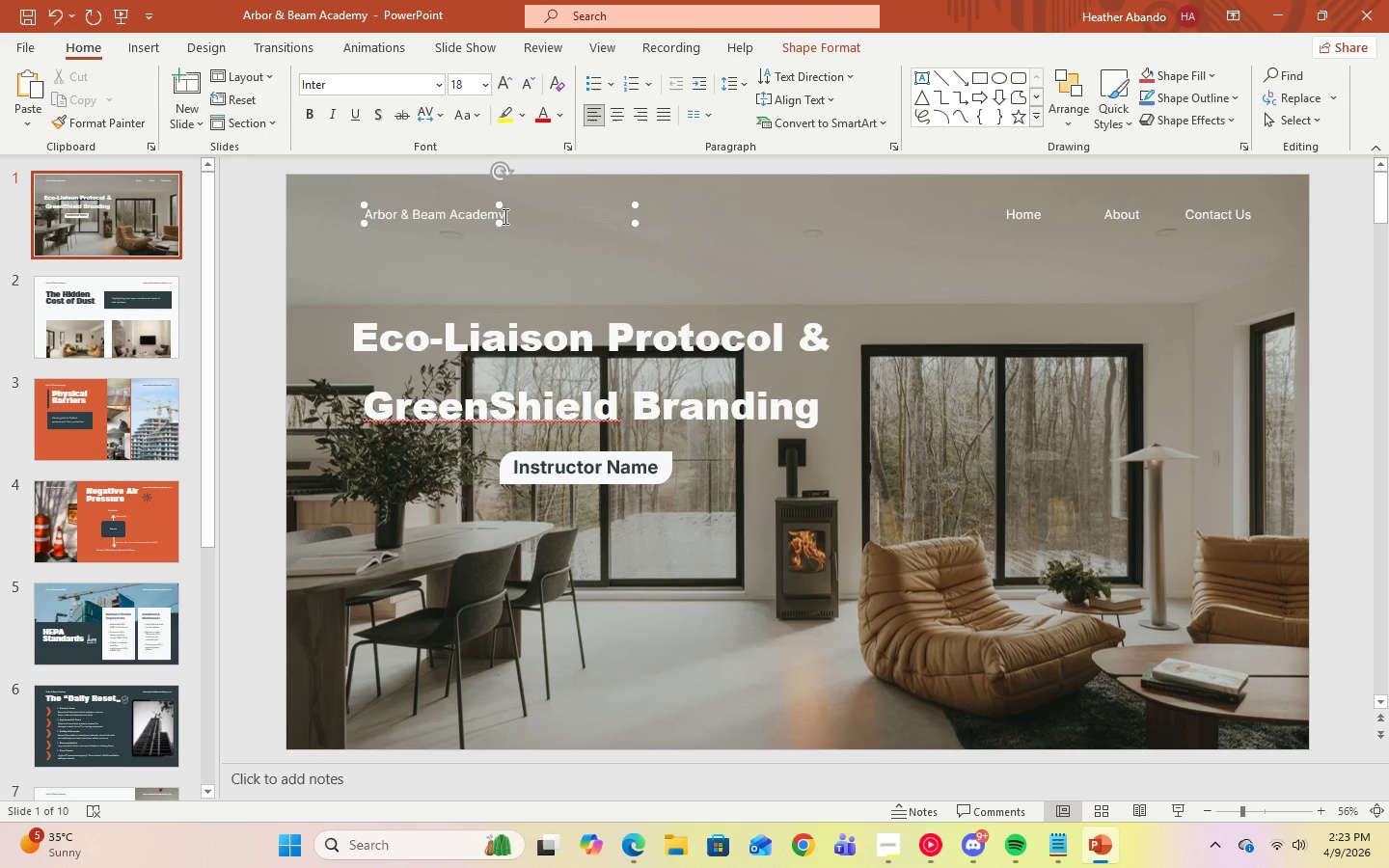 
double_click([504, 216])
 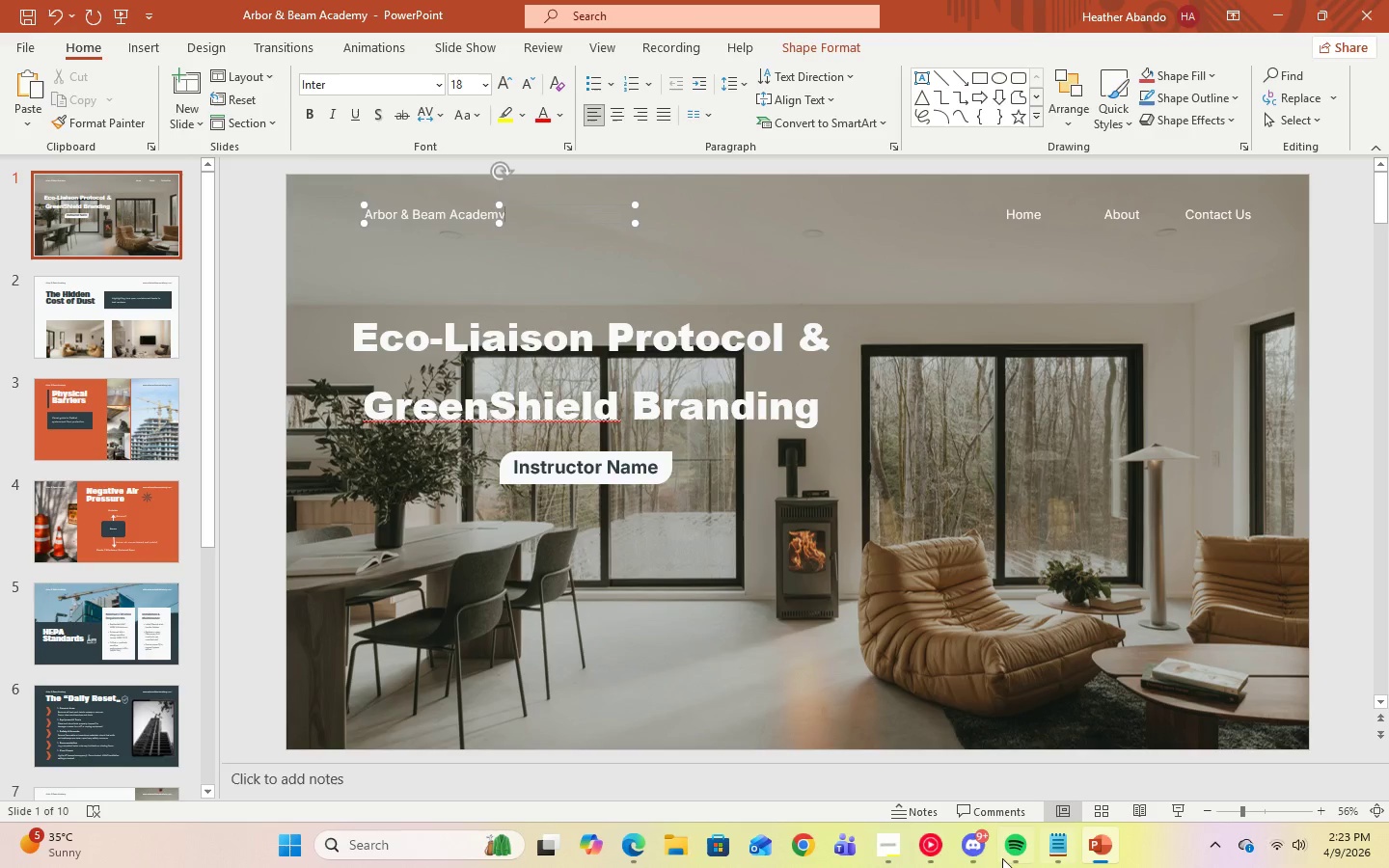 
left_click([897, 840])